 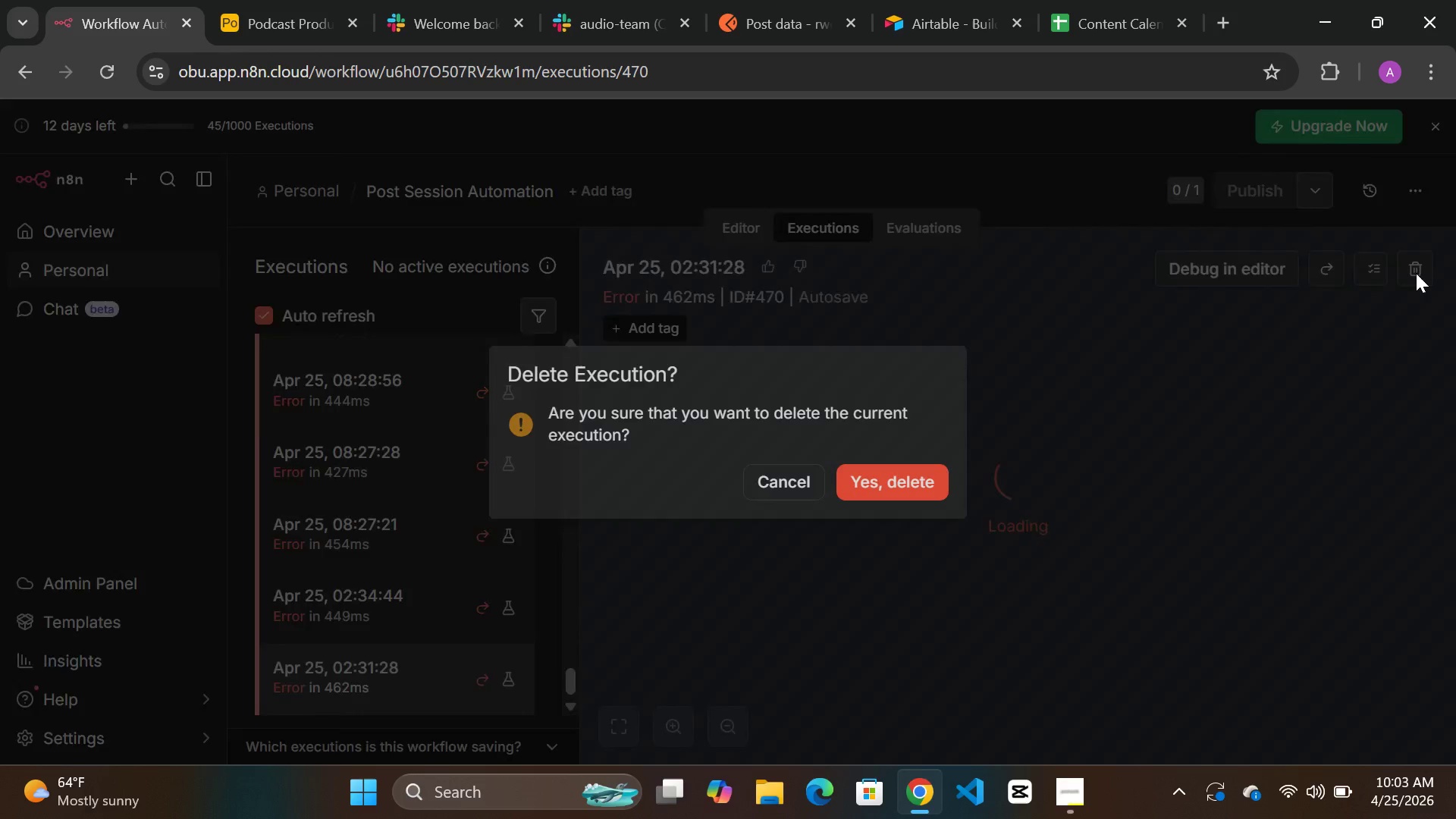 
left_click([908, 469])
 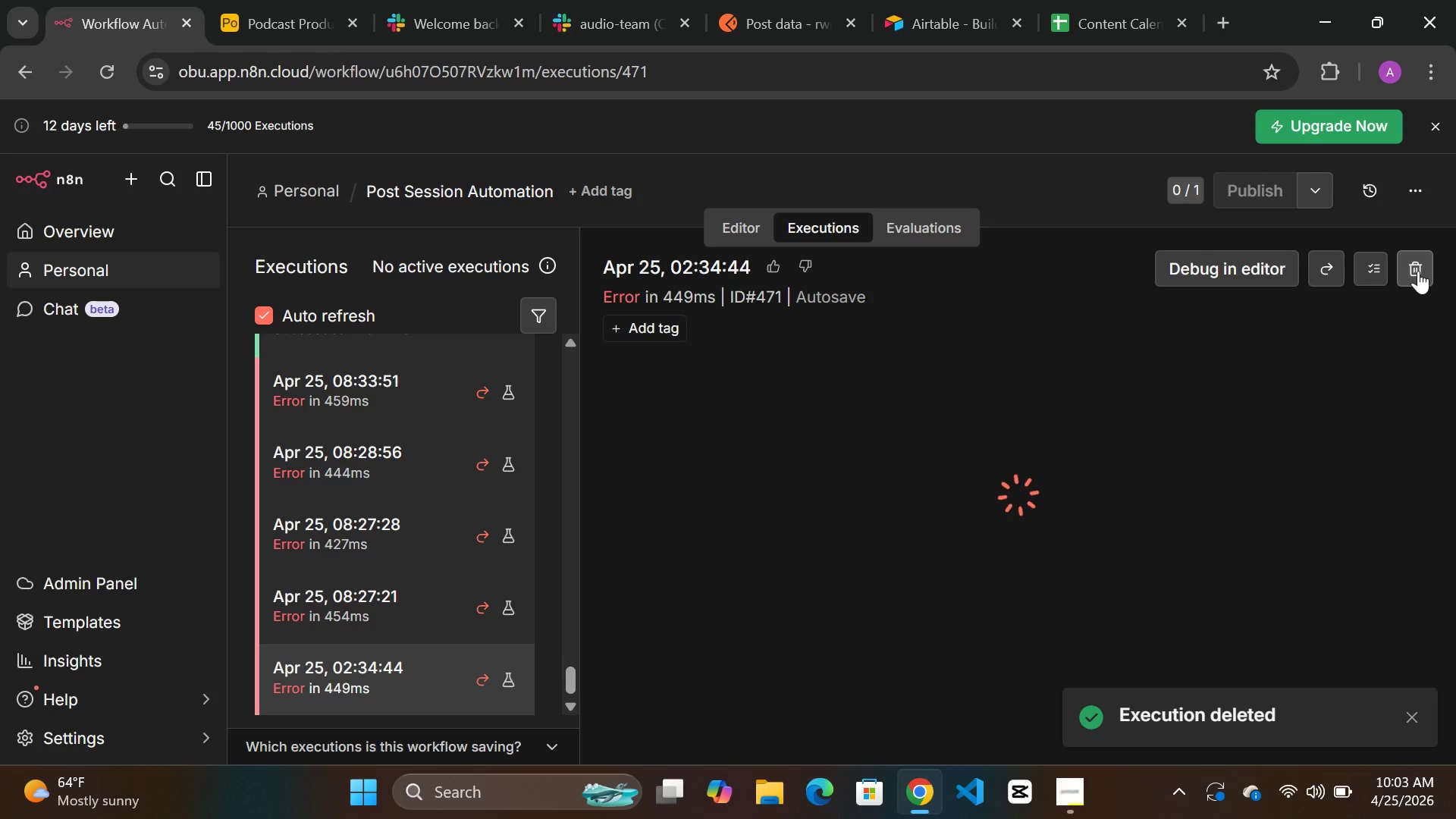 
wait(5.08)
 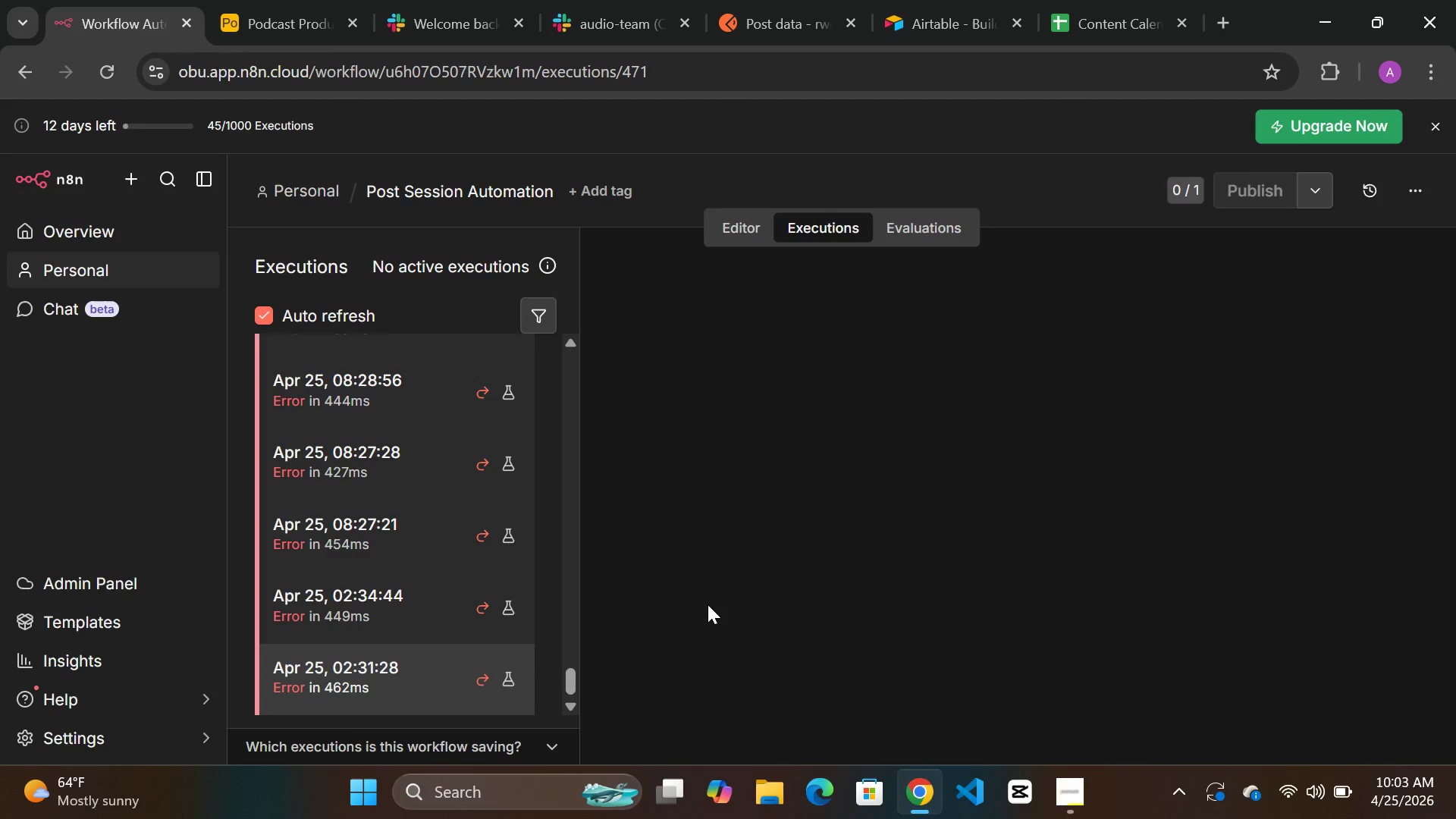 
left_click([1418, 271])
 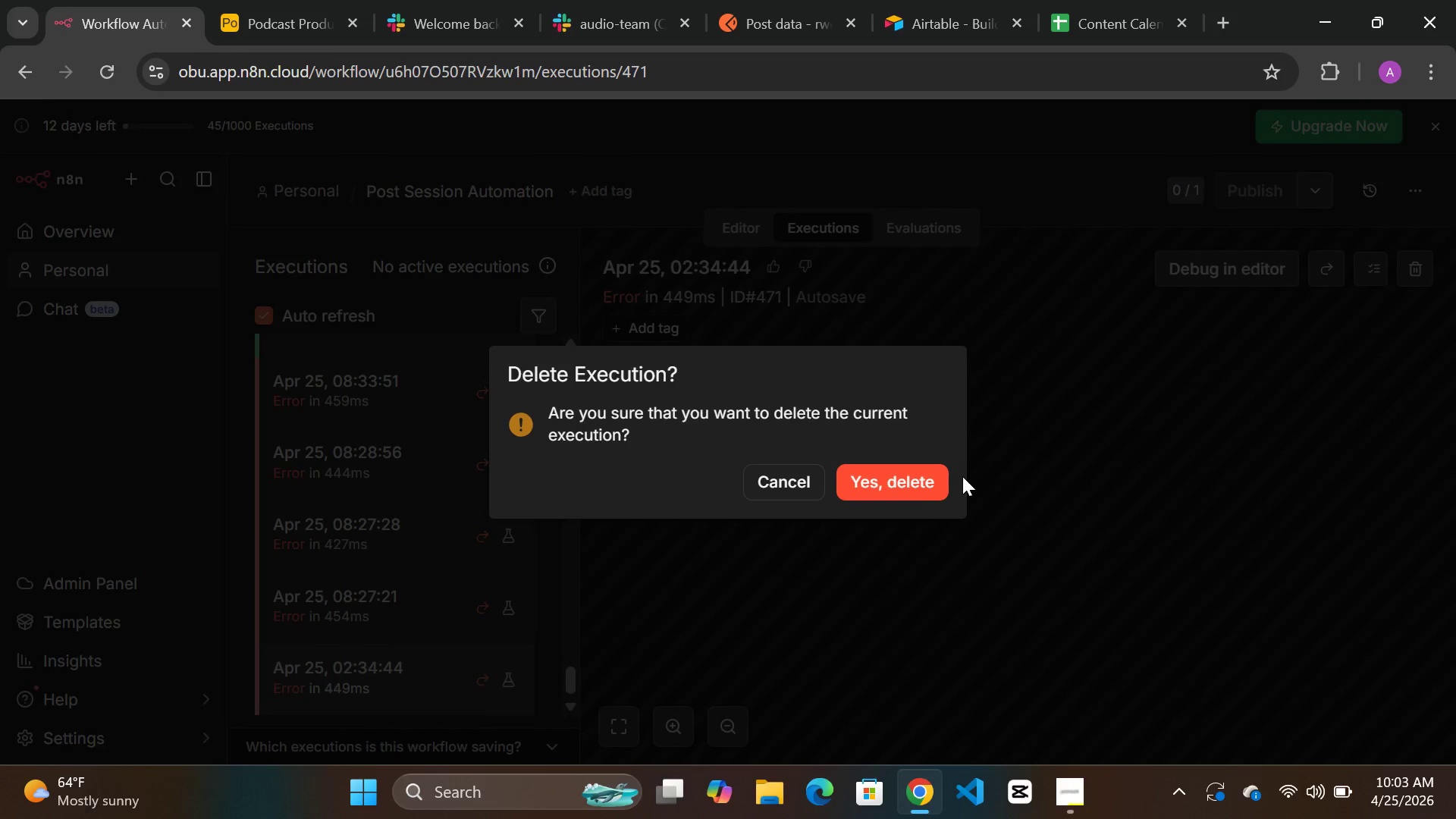 
left_click([917, 484])
 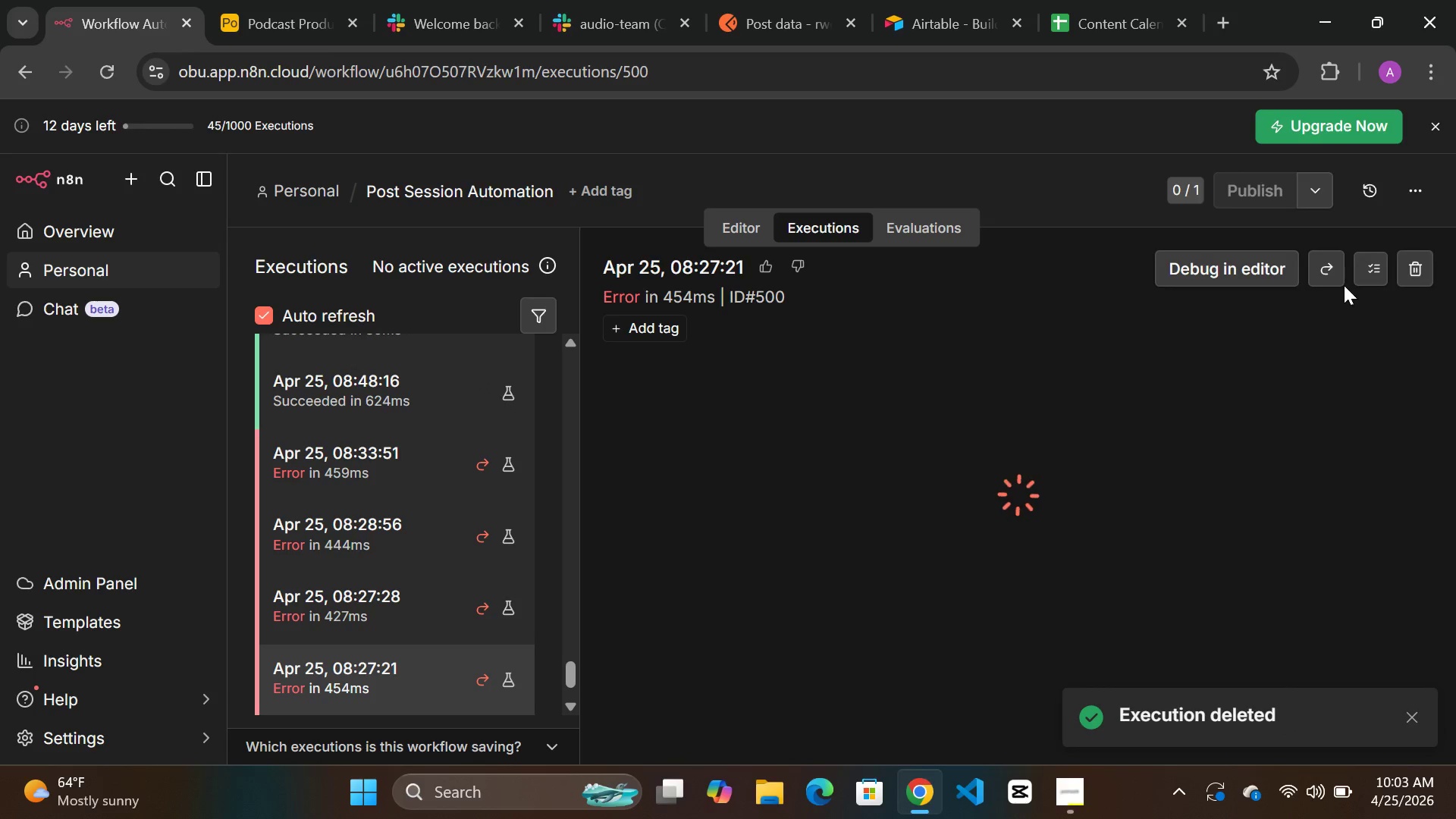 
left_click([1410, 265])
 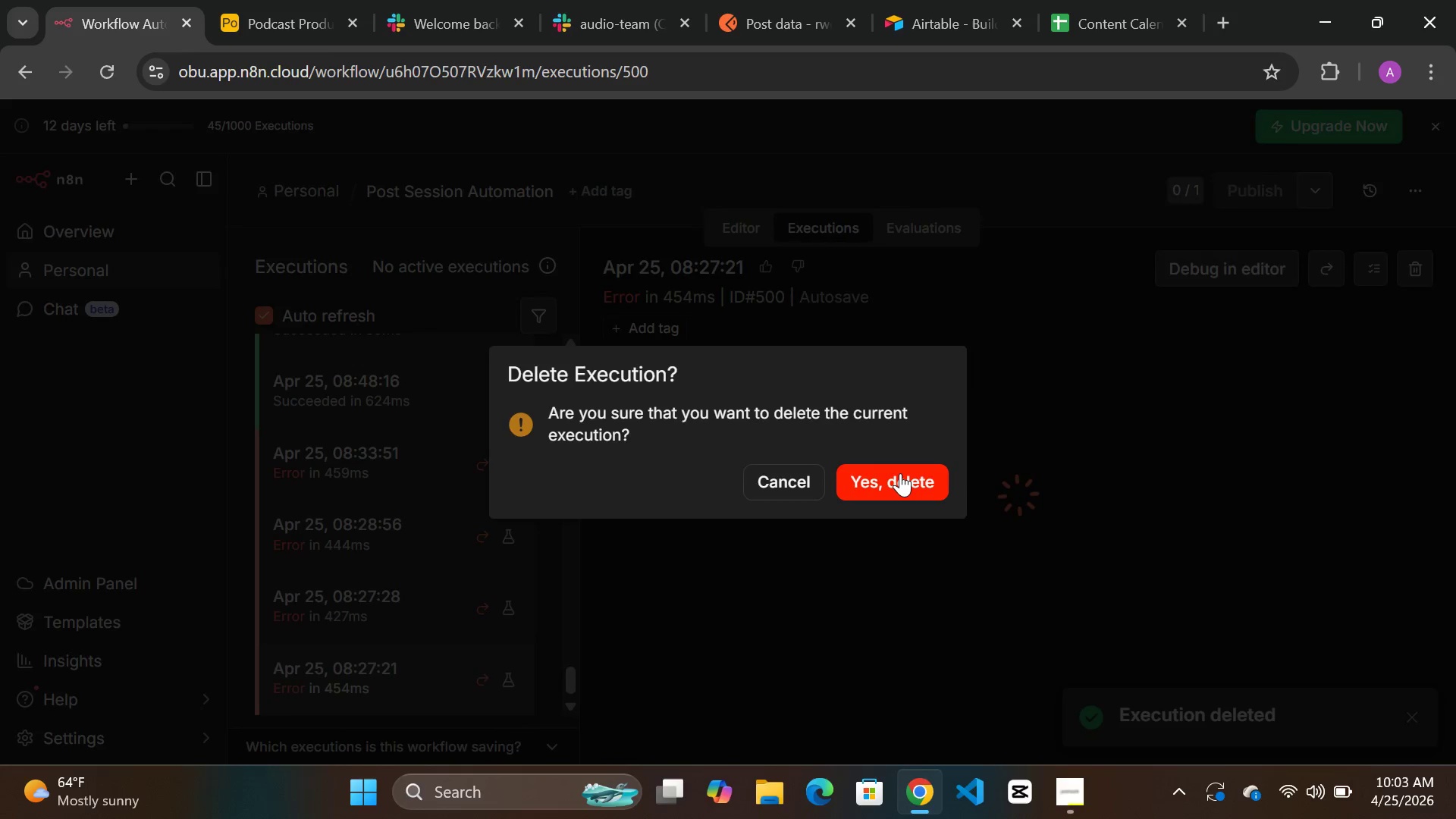 
left_click([900, 473])
 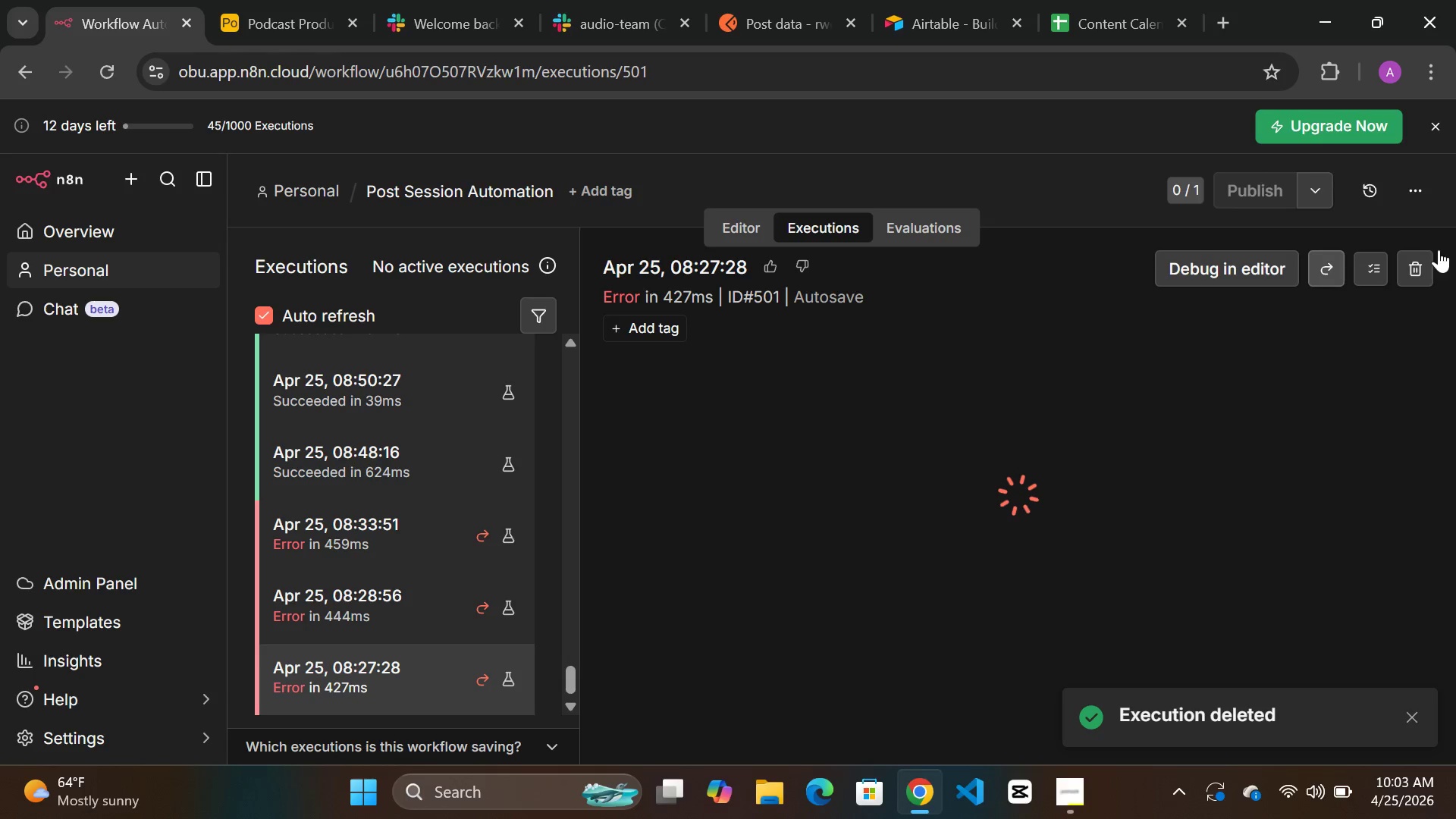 
left_click([1406, 271])
 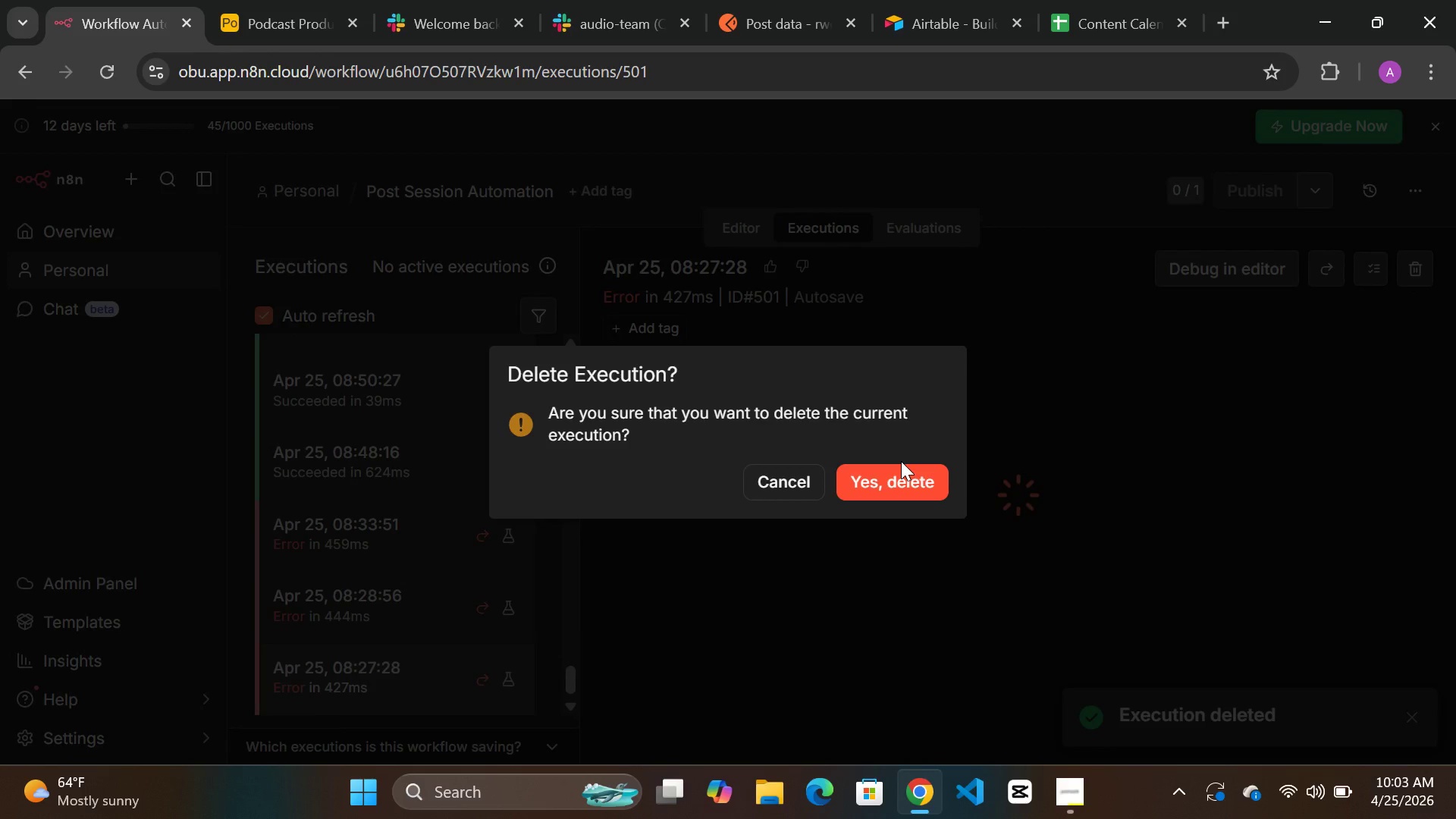 
left_click([896, 466])
 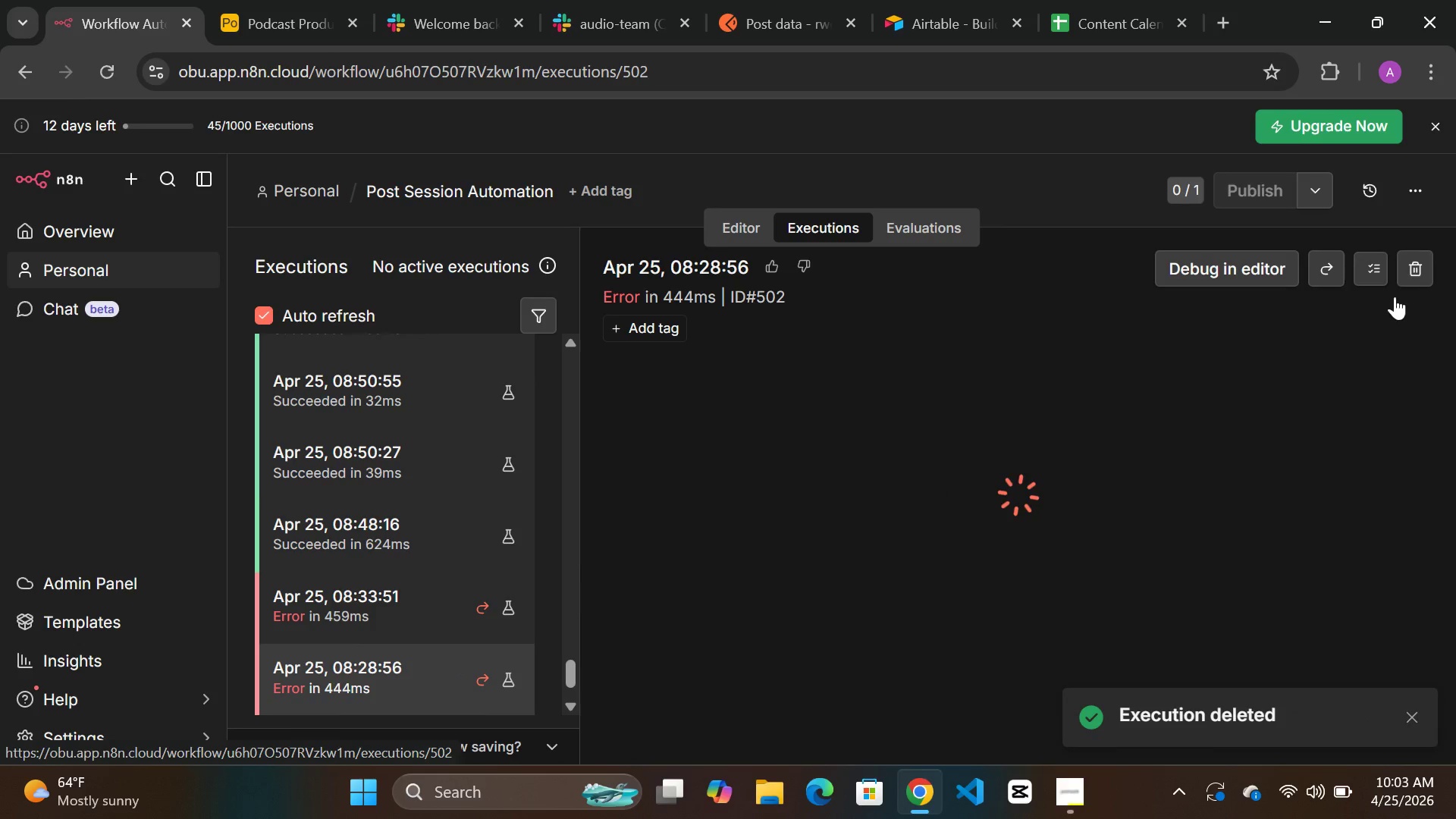 
left_click([1424, 259])
 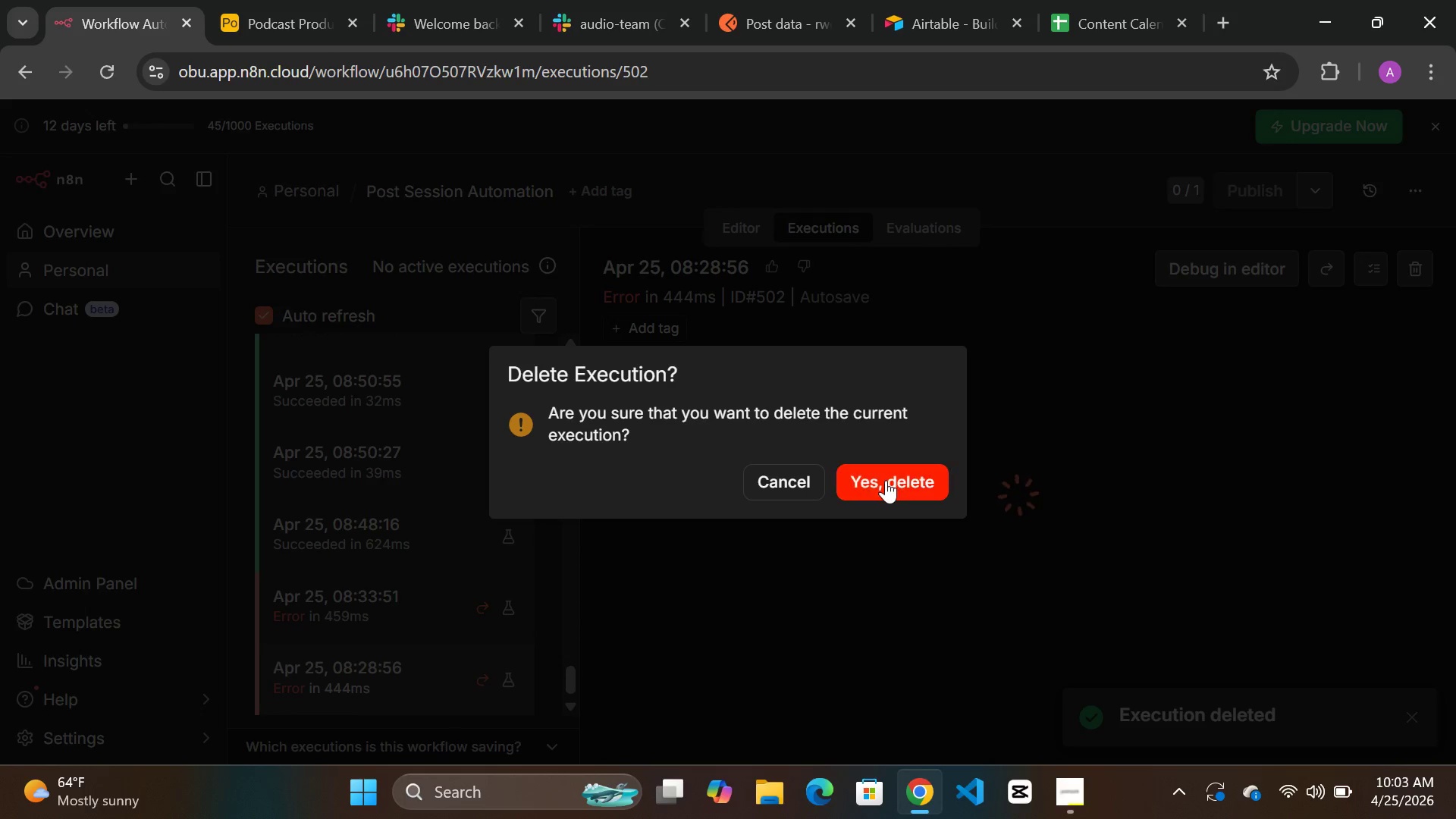 
left_click([886, 480])
 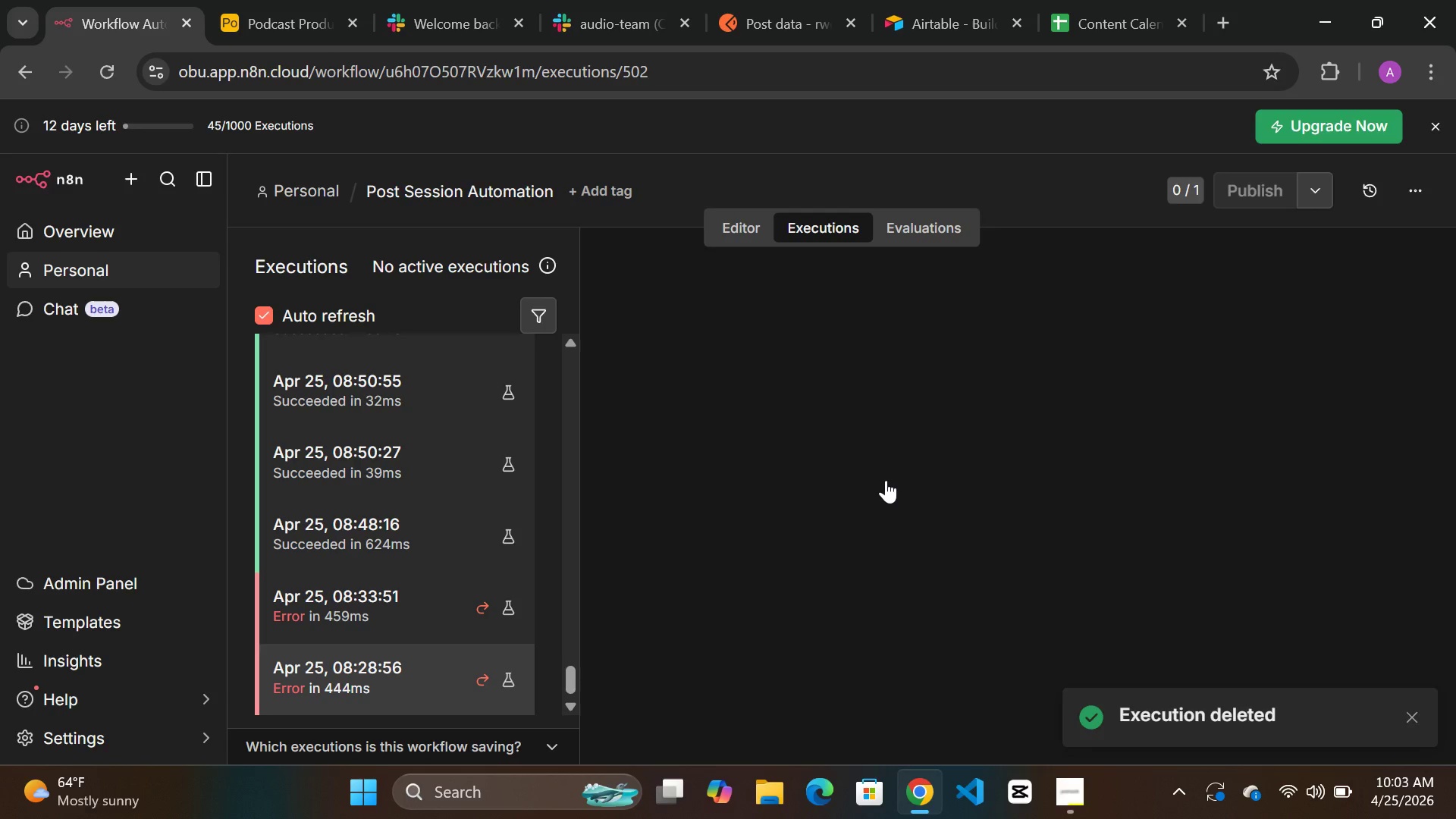 
left_click([886, 480])